 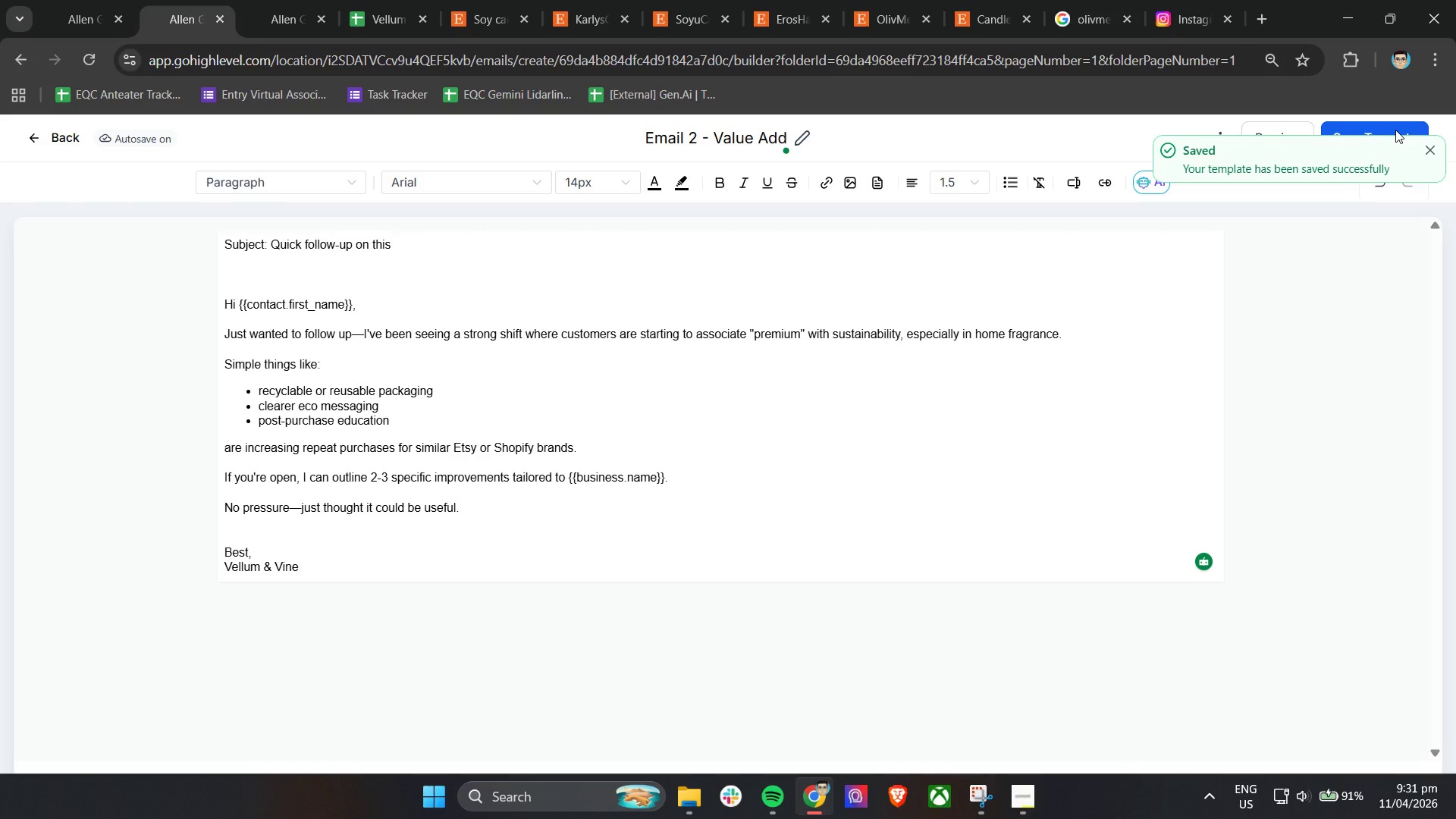 
scroll: coordinate [246, 7], scroll_direction: down, amount: 1.0
 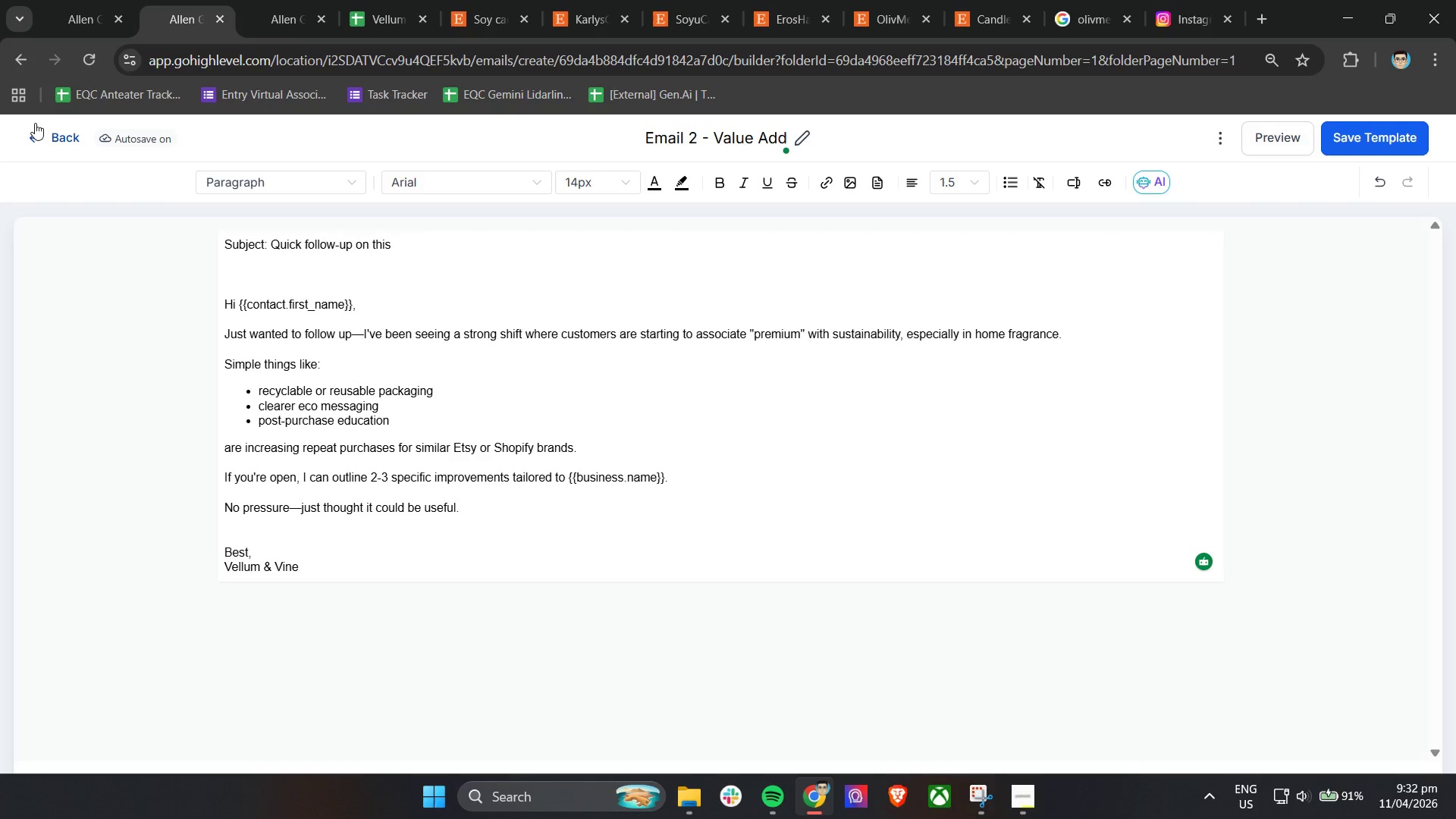 
left_click([35, 129])
 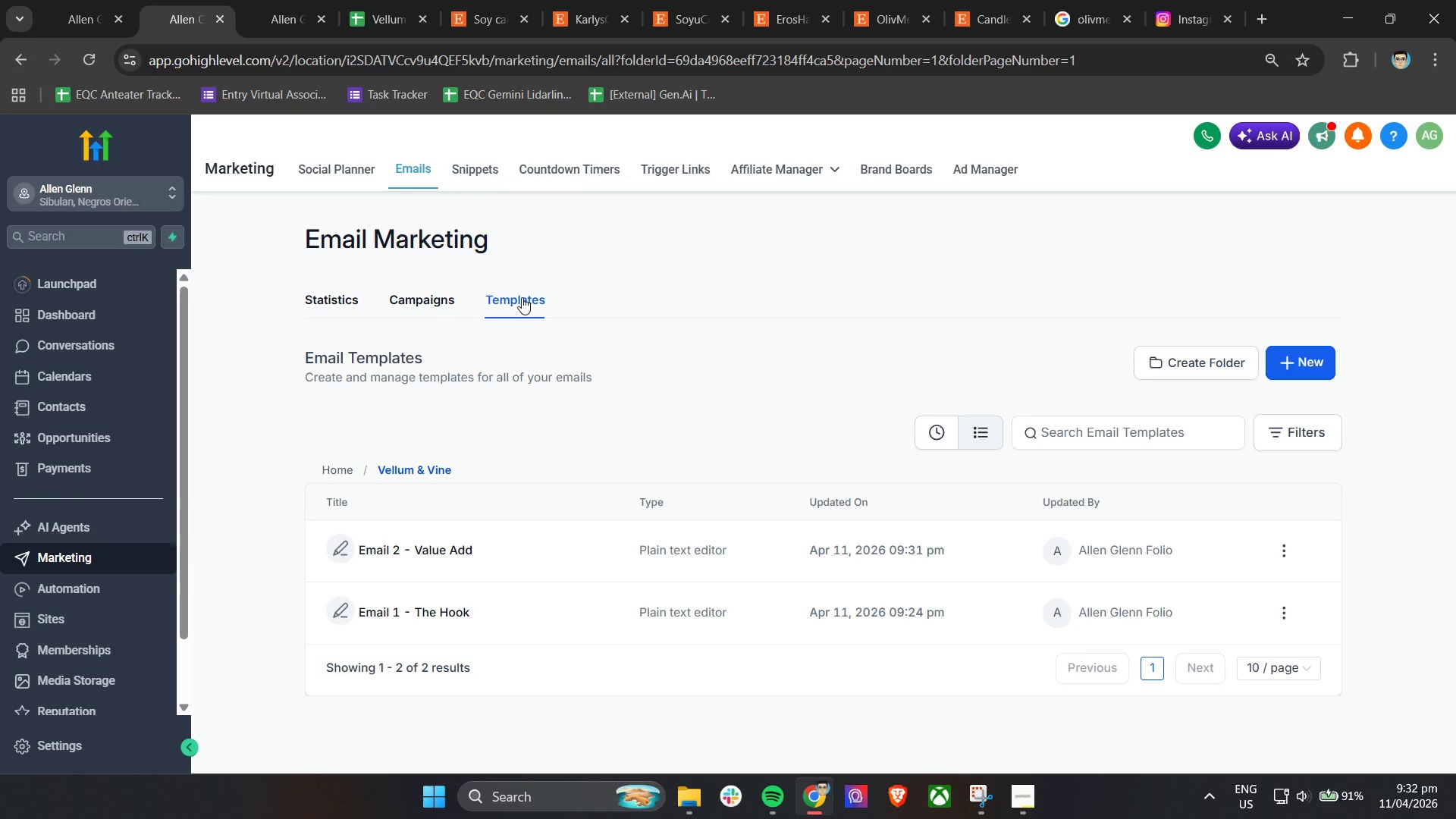 
wait(5.73)
 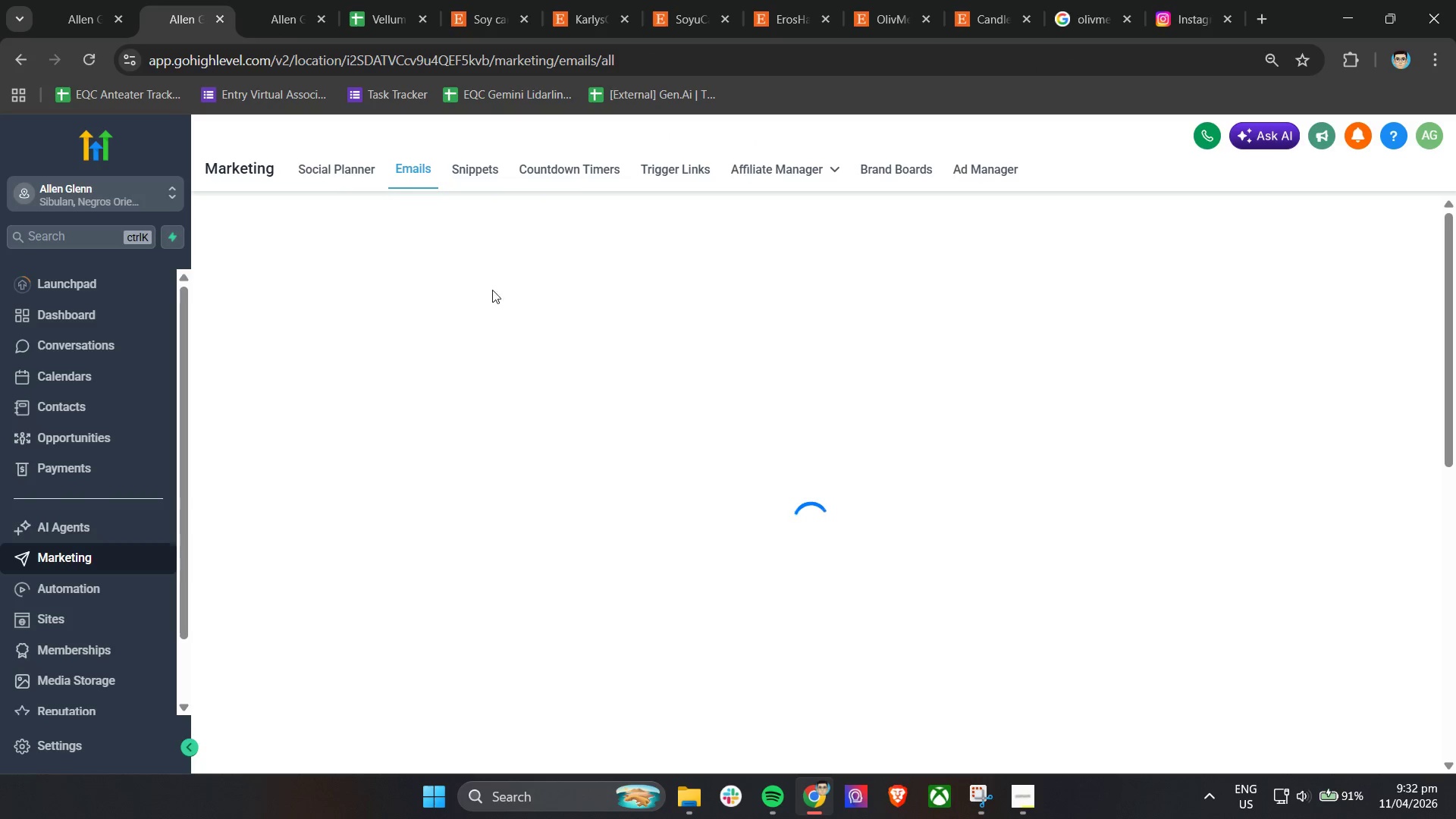 
scroll: coordinate [864, 322], scroll_direction: down, amount: 1.0
 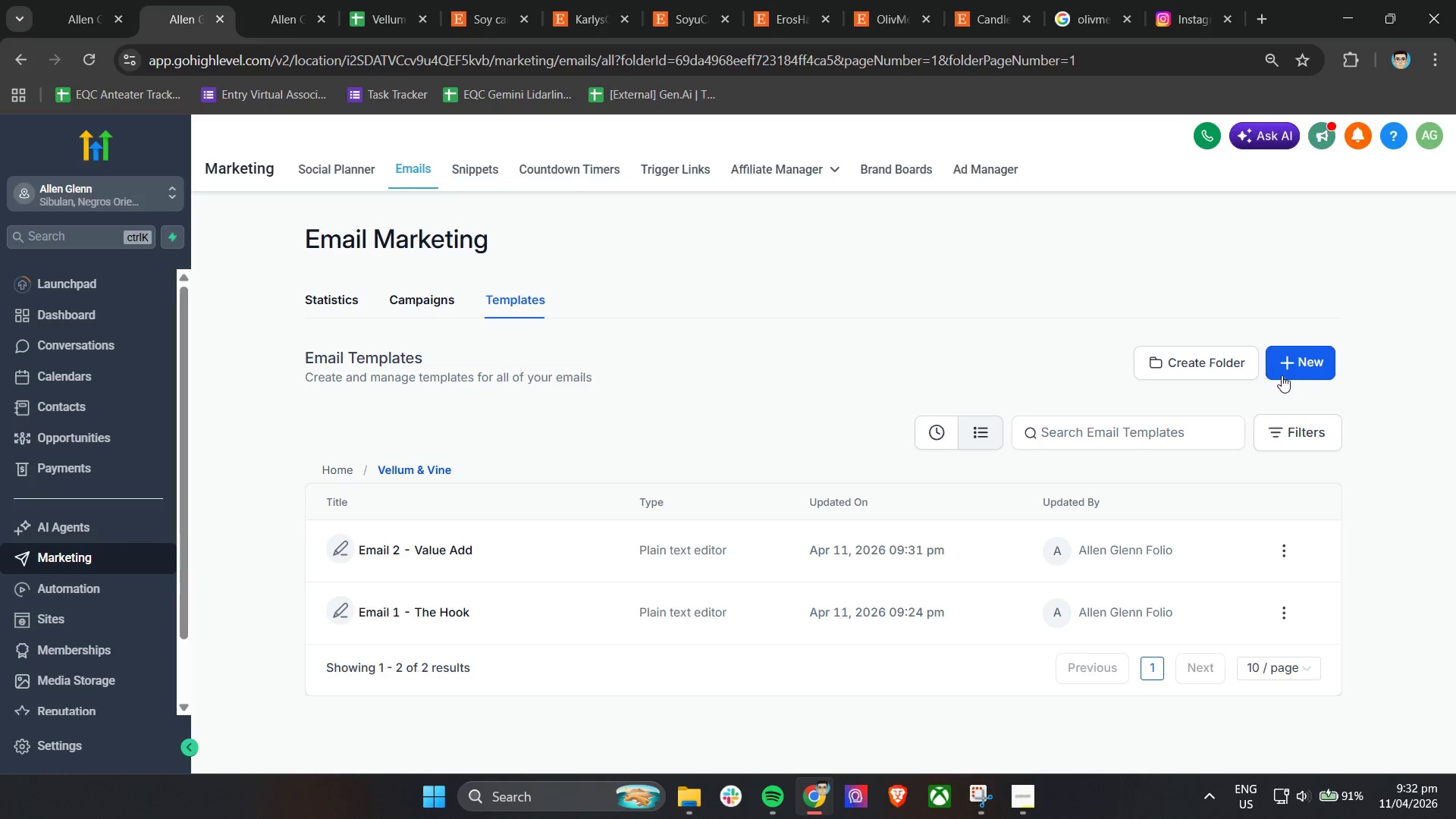 
left_click([1285, 373])
 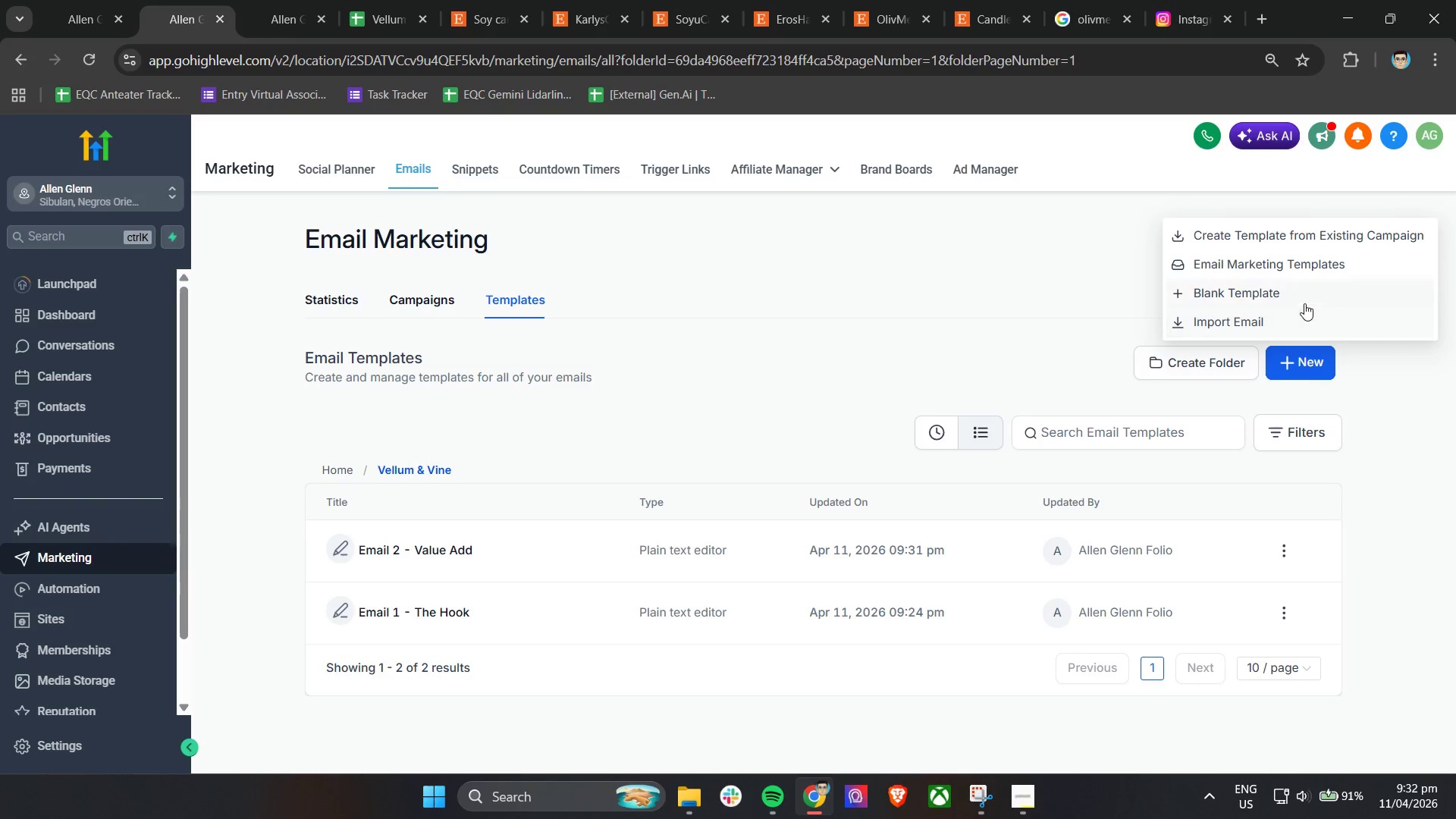 
left_click([1305, 300])
 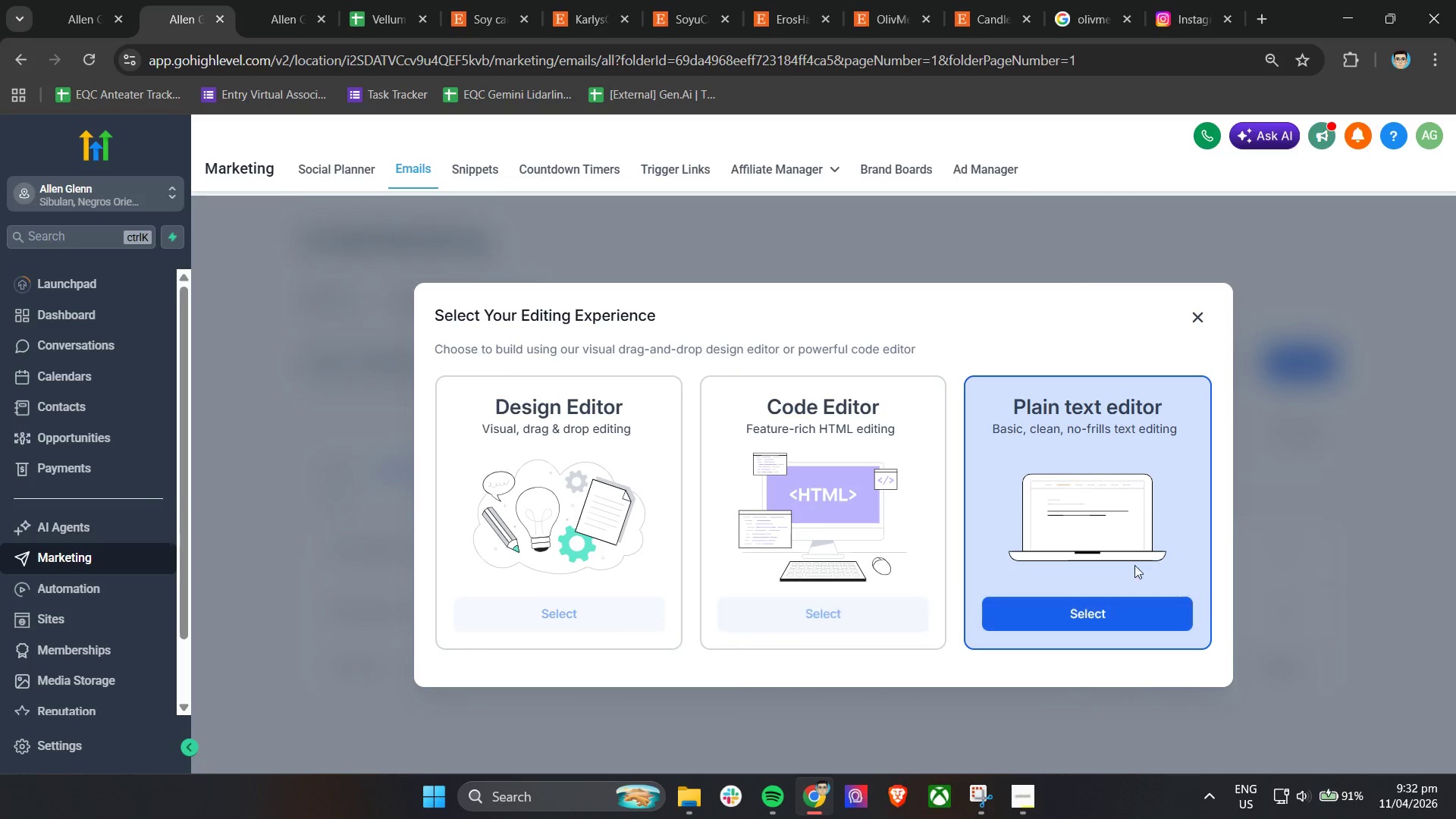 
left_click([1095, 606])
 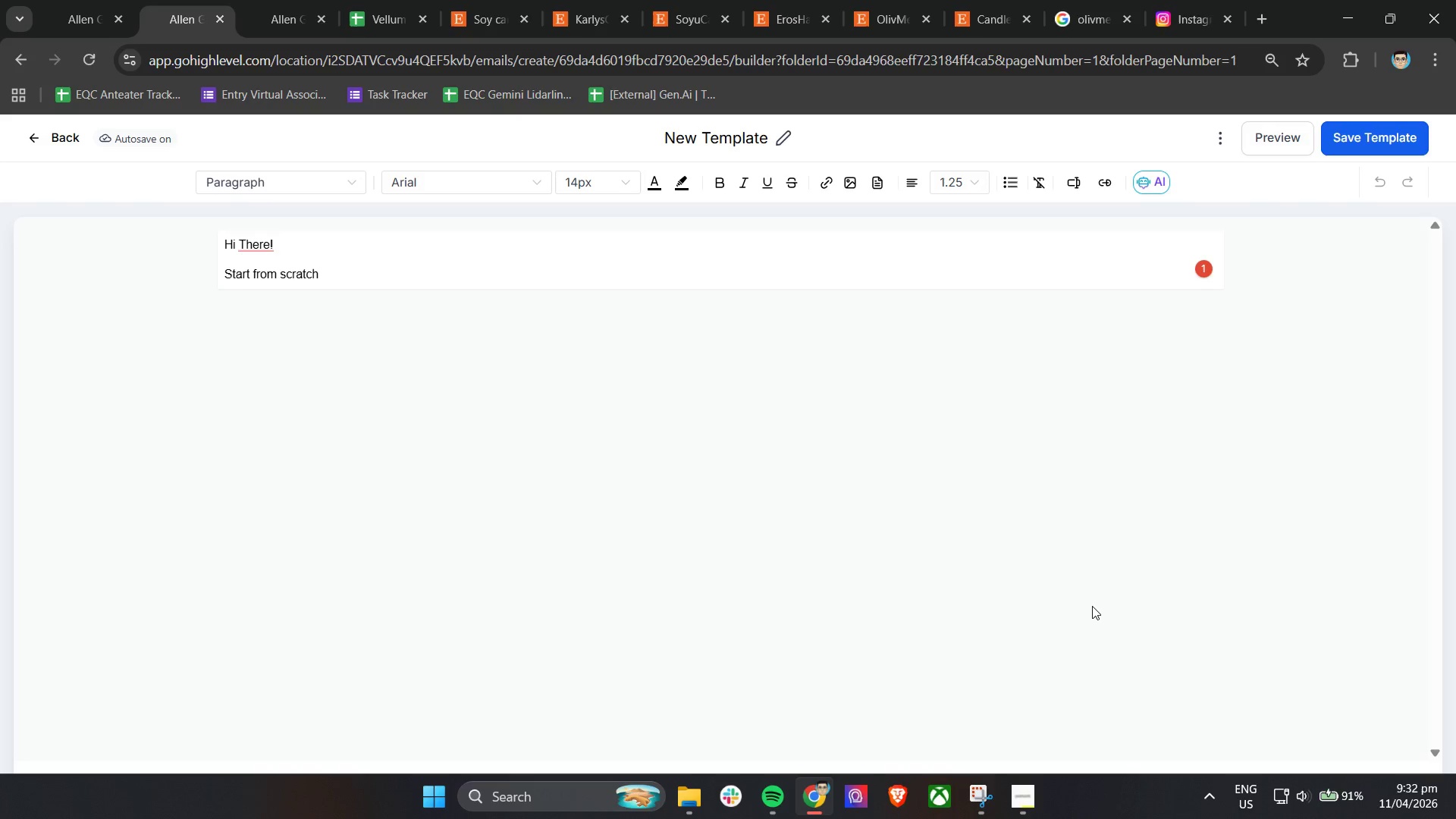 
wait(15.09)
 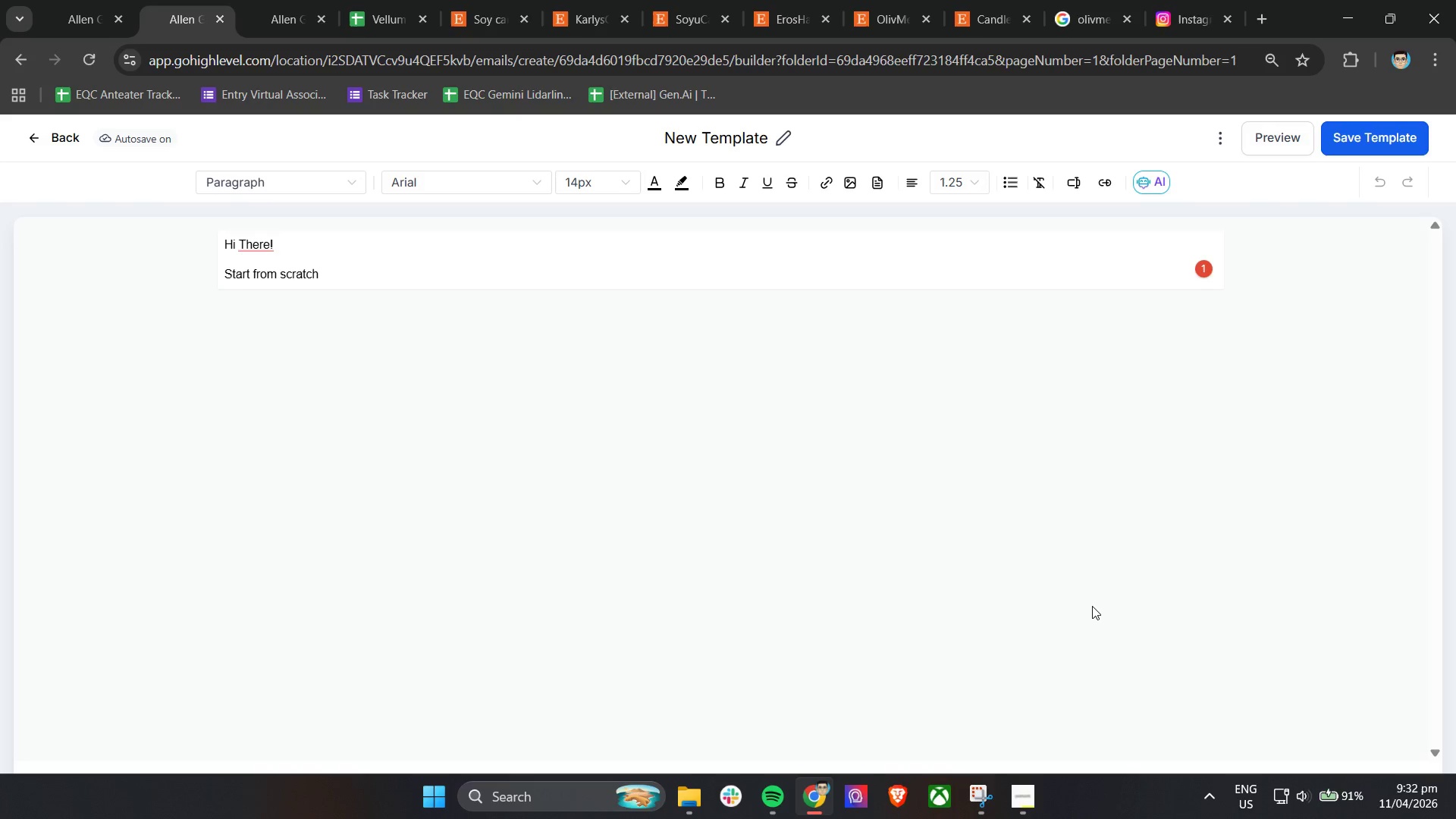 
double_click([730, 140])
 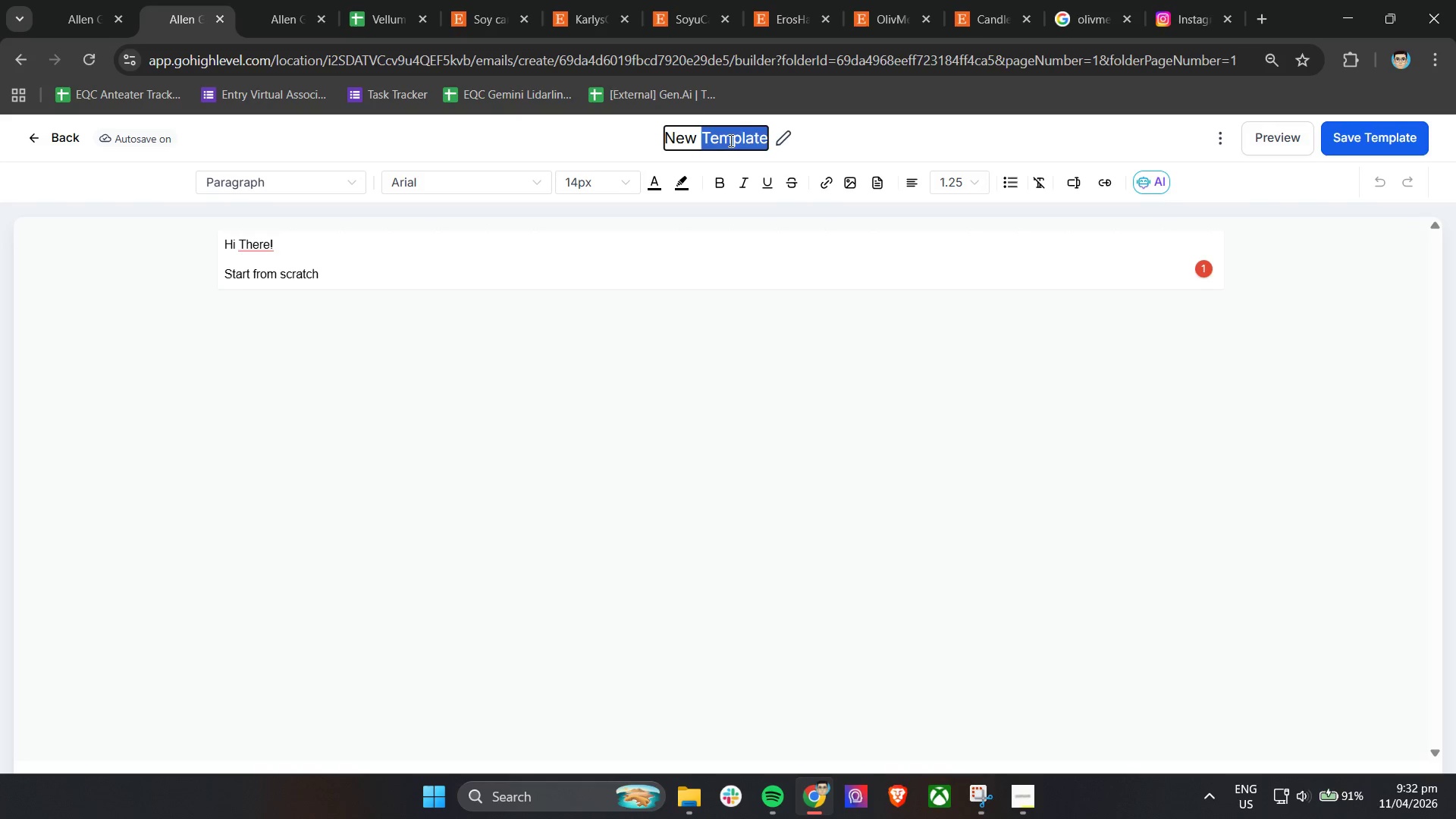 
triple_click([730, 140])
 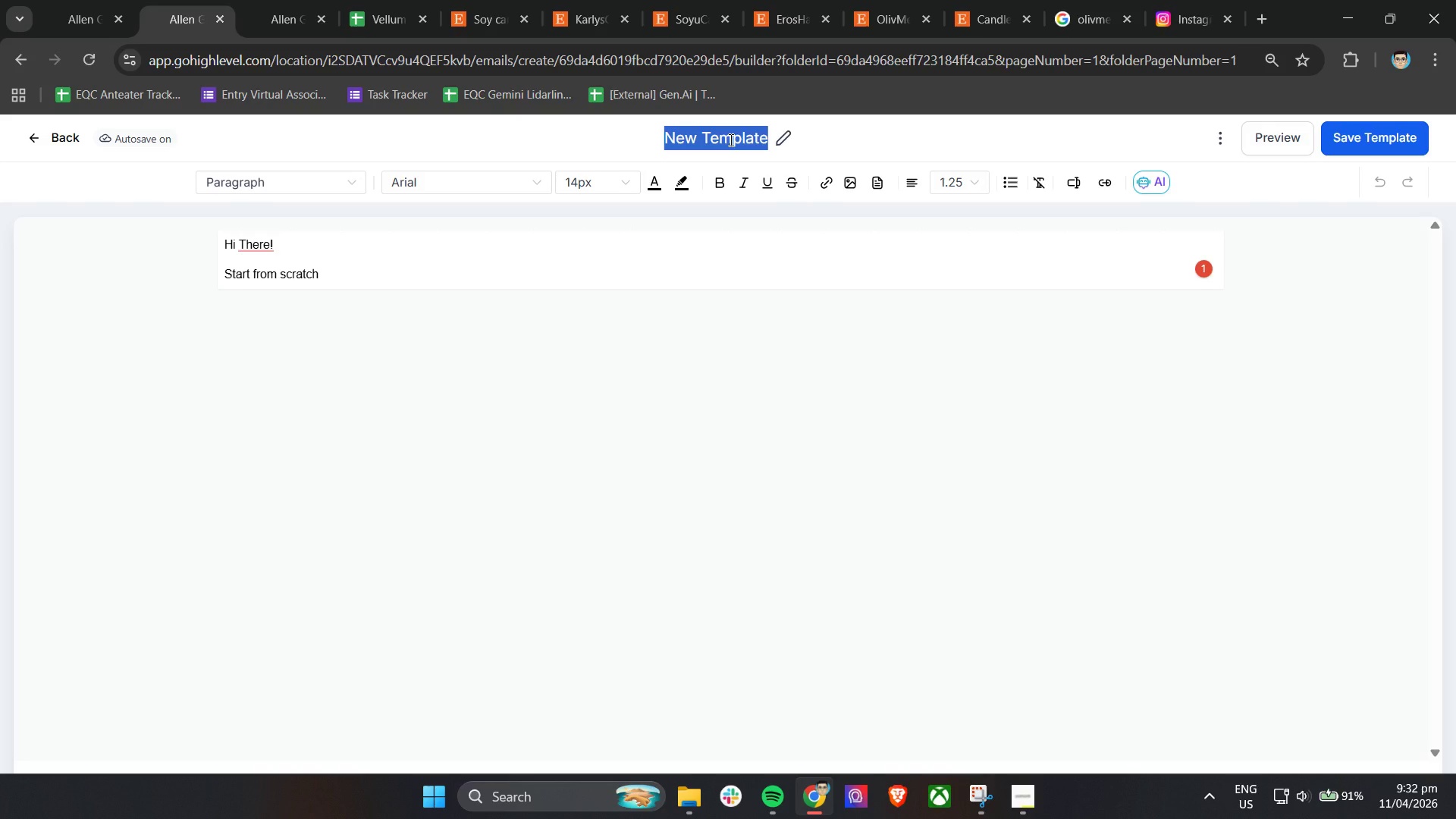 
type(Email 3 - Breal)
 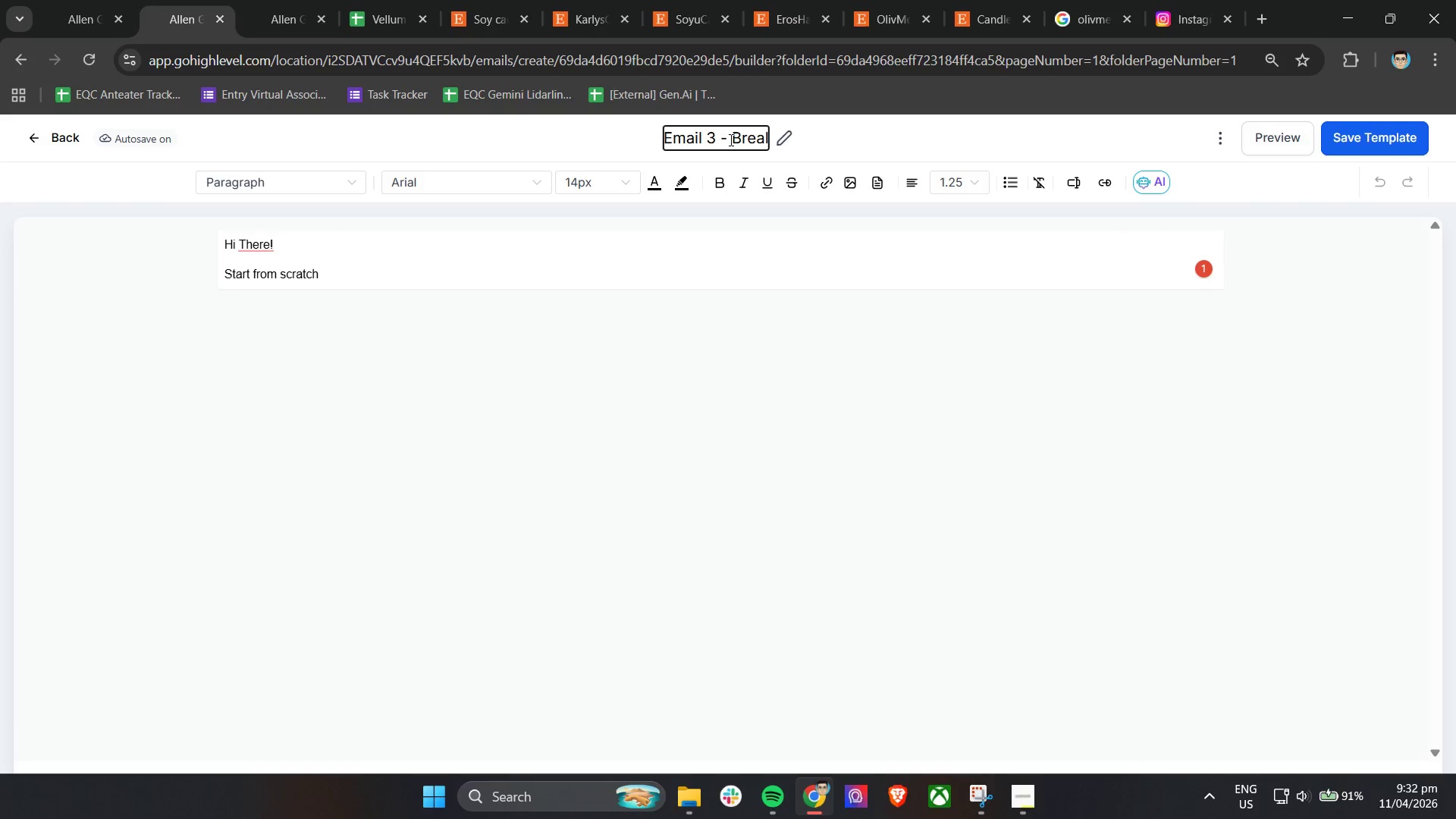 